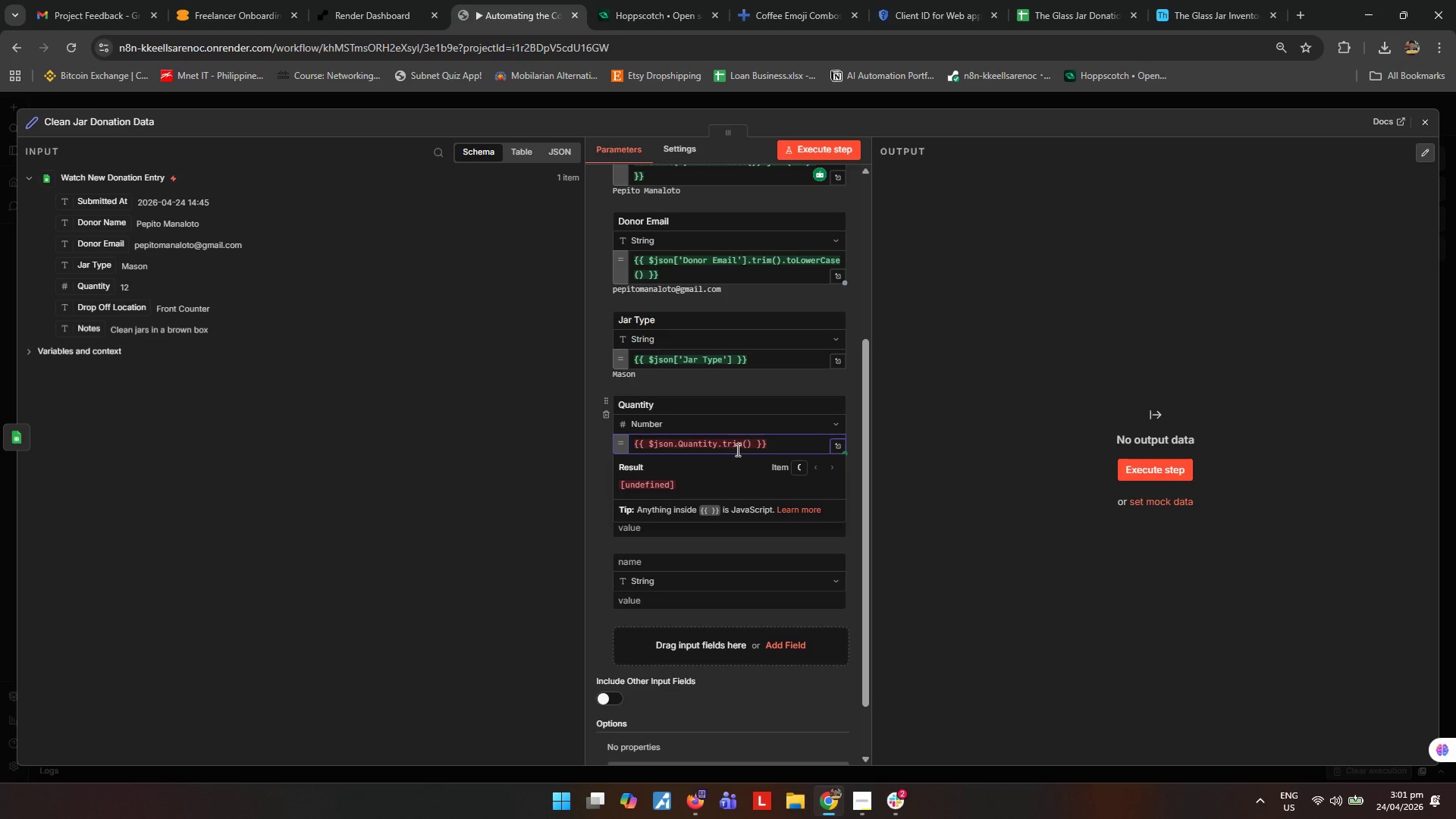 
left_click_drag(start_coordinate=[754, 444], to_coordinate=[719, 447])
 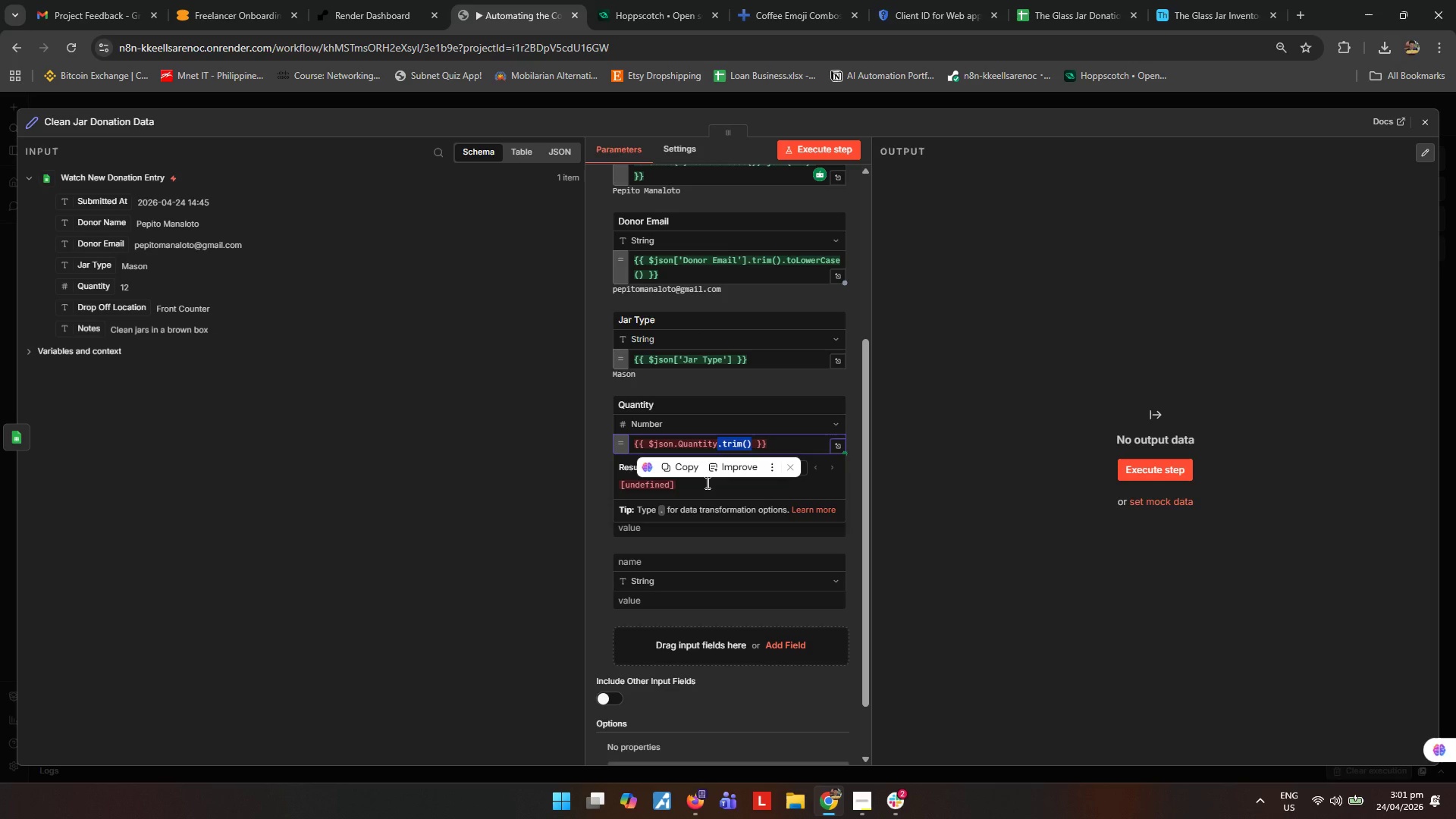 
key(Backspace)
 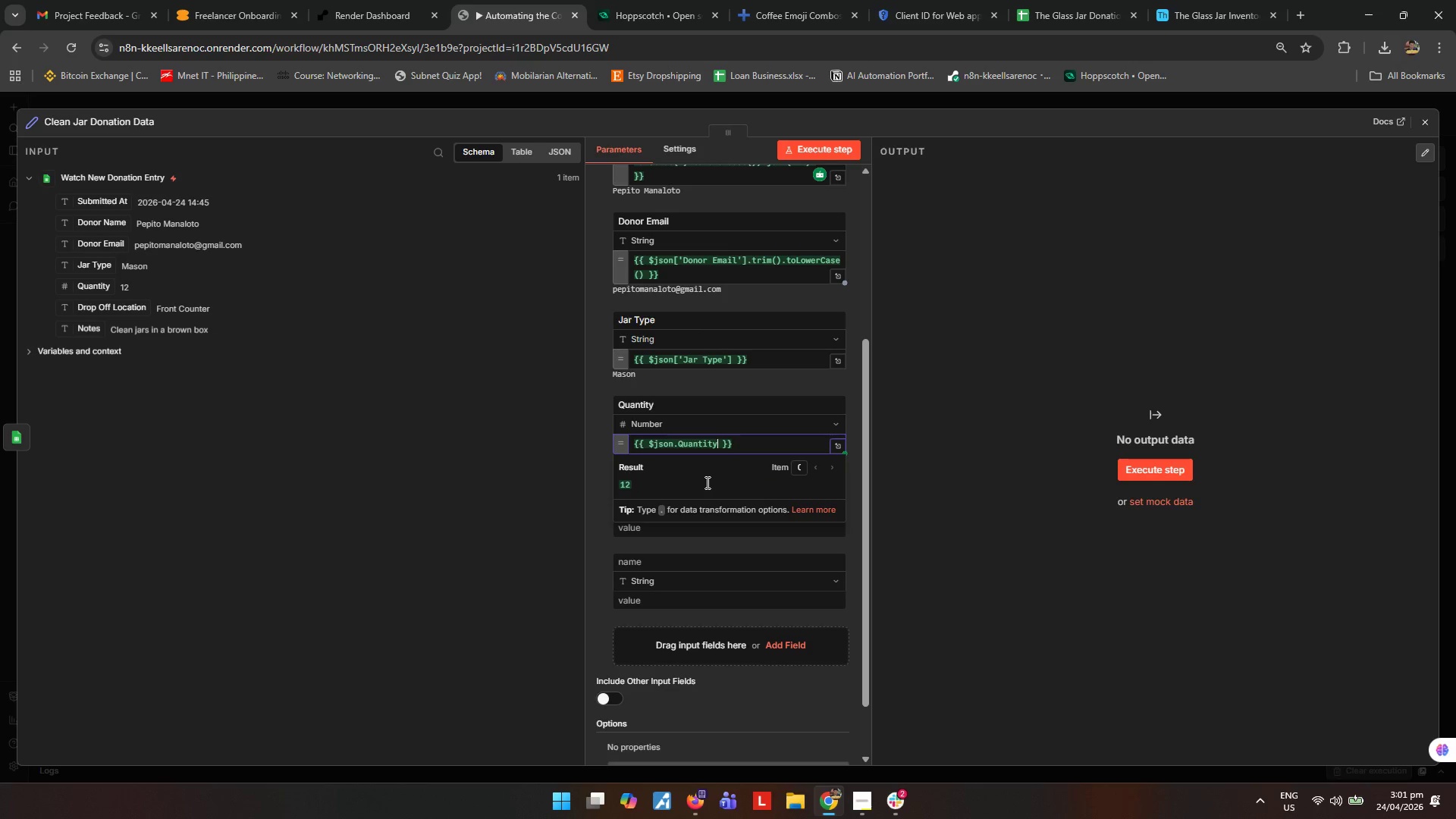 
key(Space)
 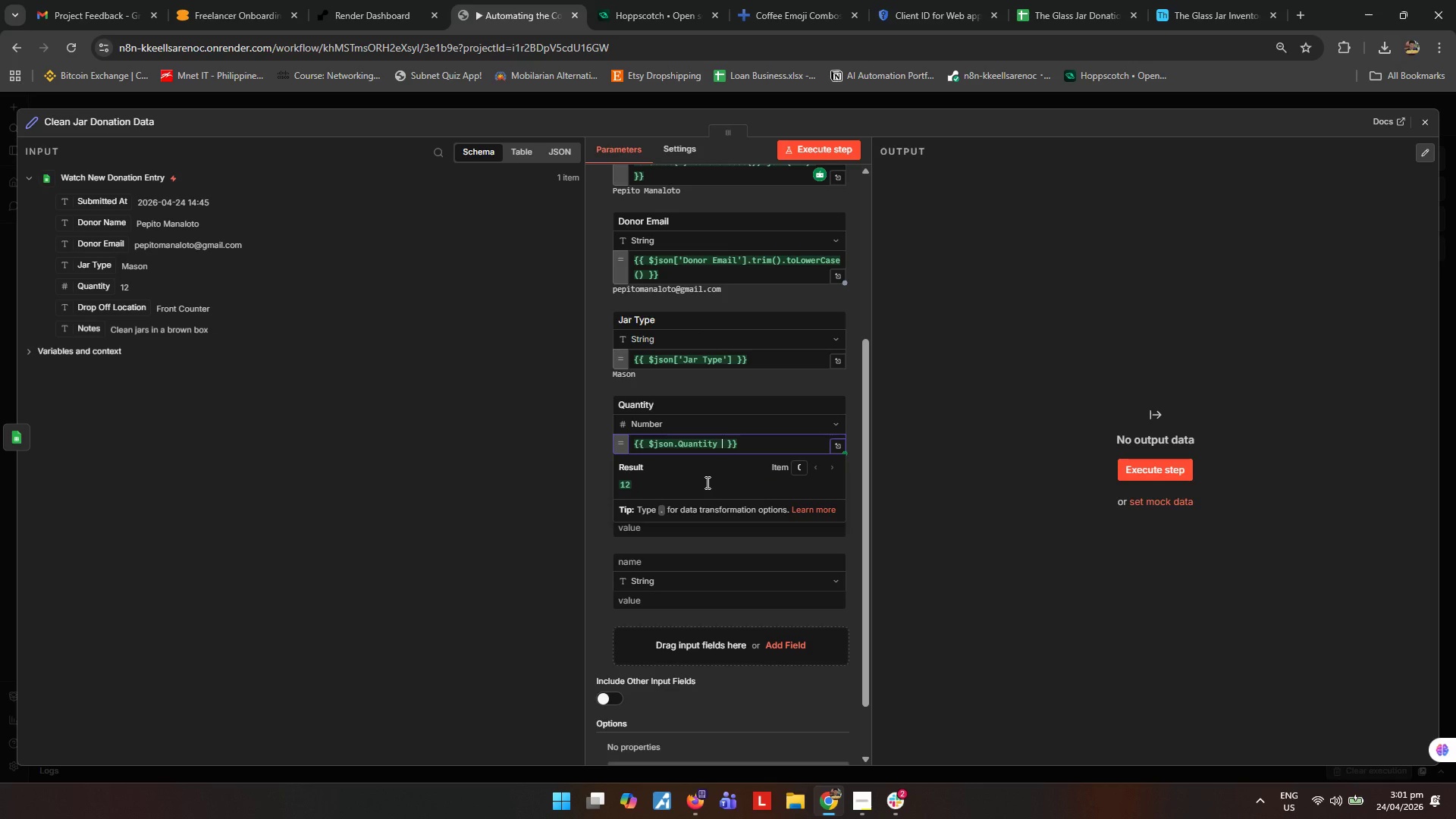 
hold_key(key=ShiftRight, duration=2.2)
 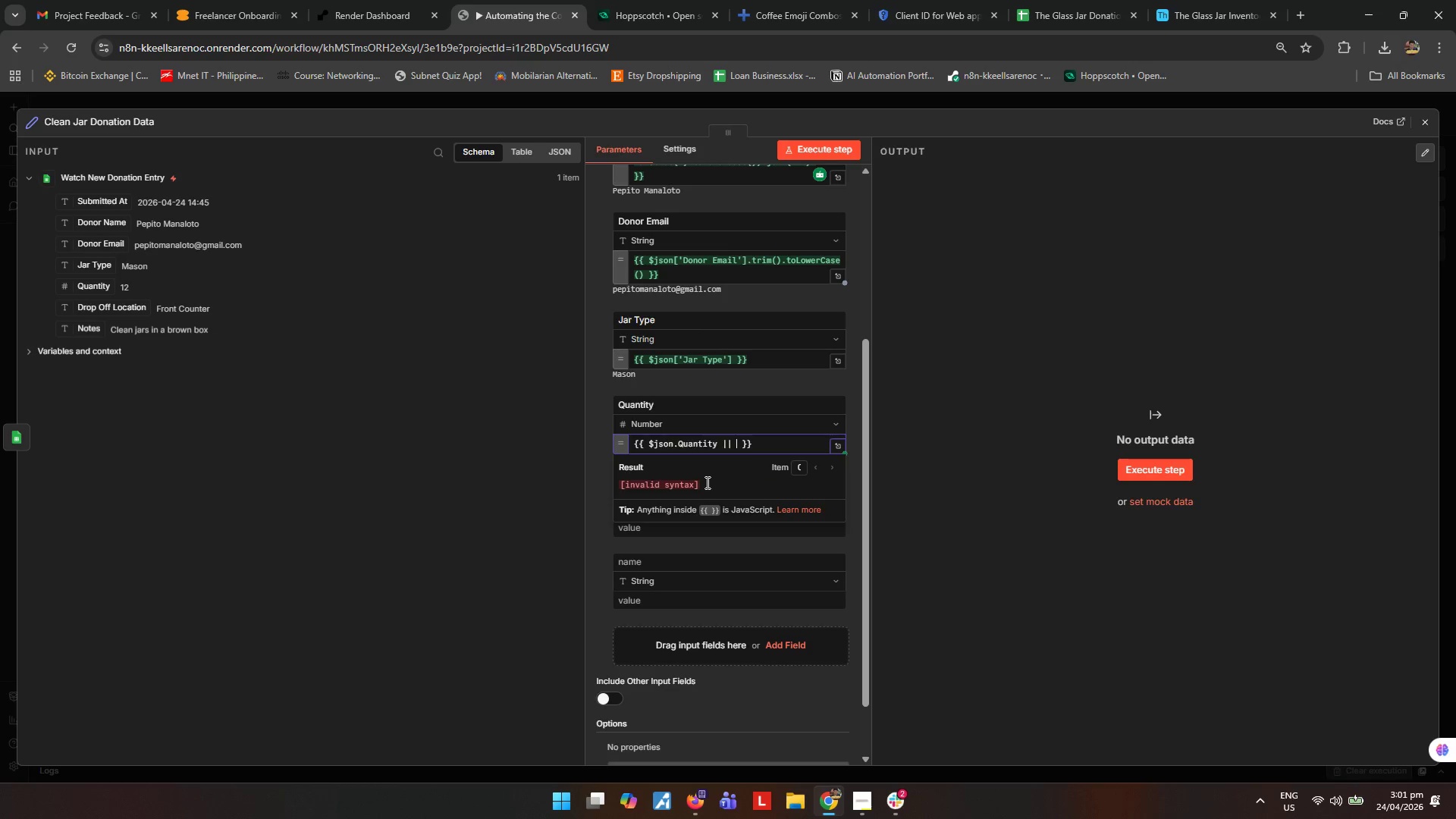 
key(Backslash)
 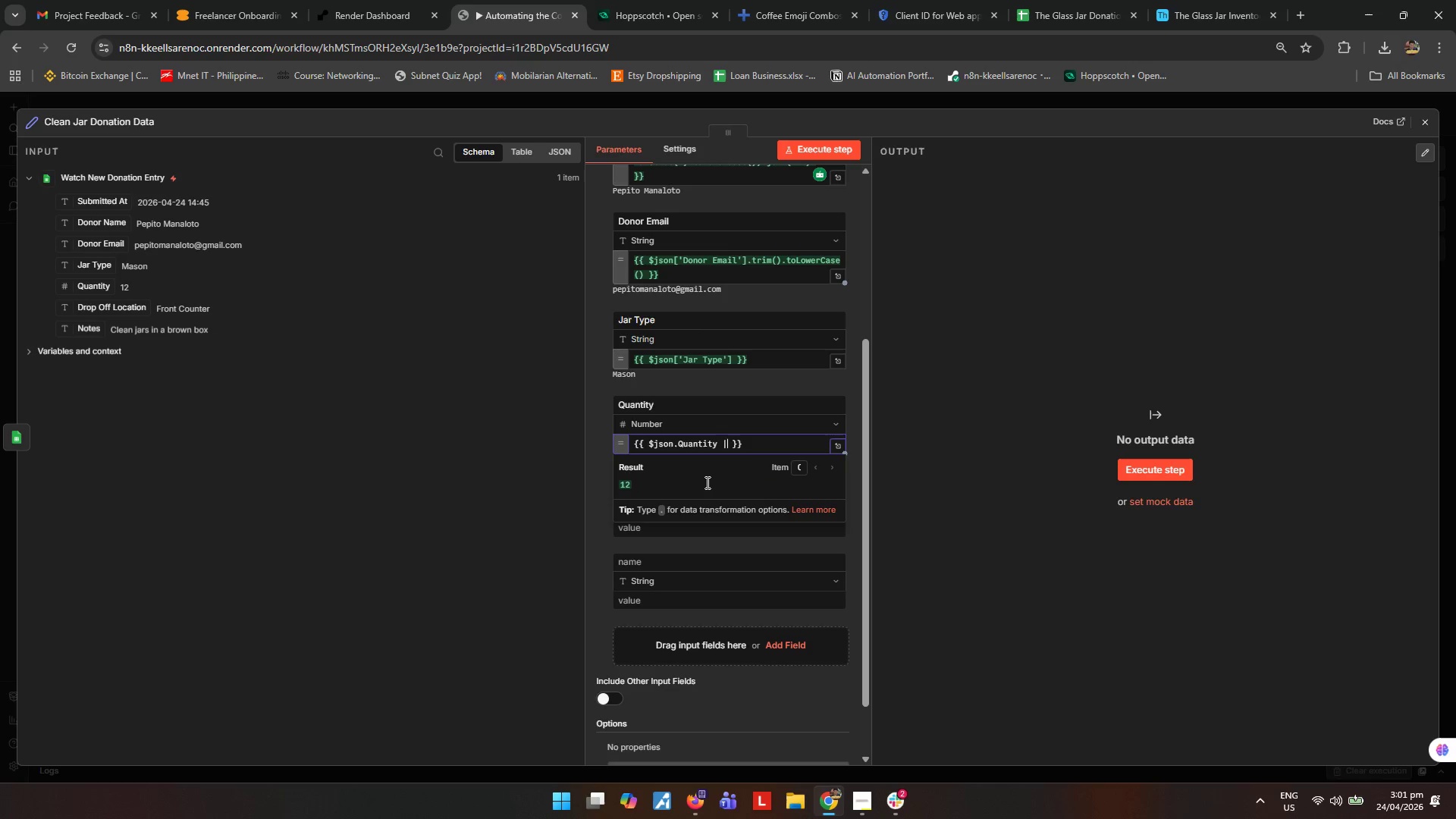 
key(Backslash)
 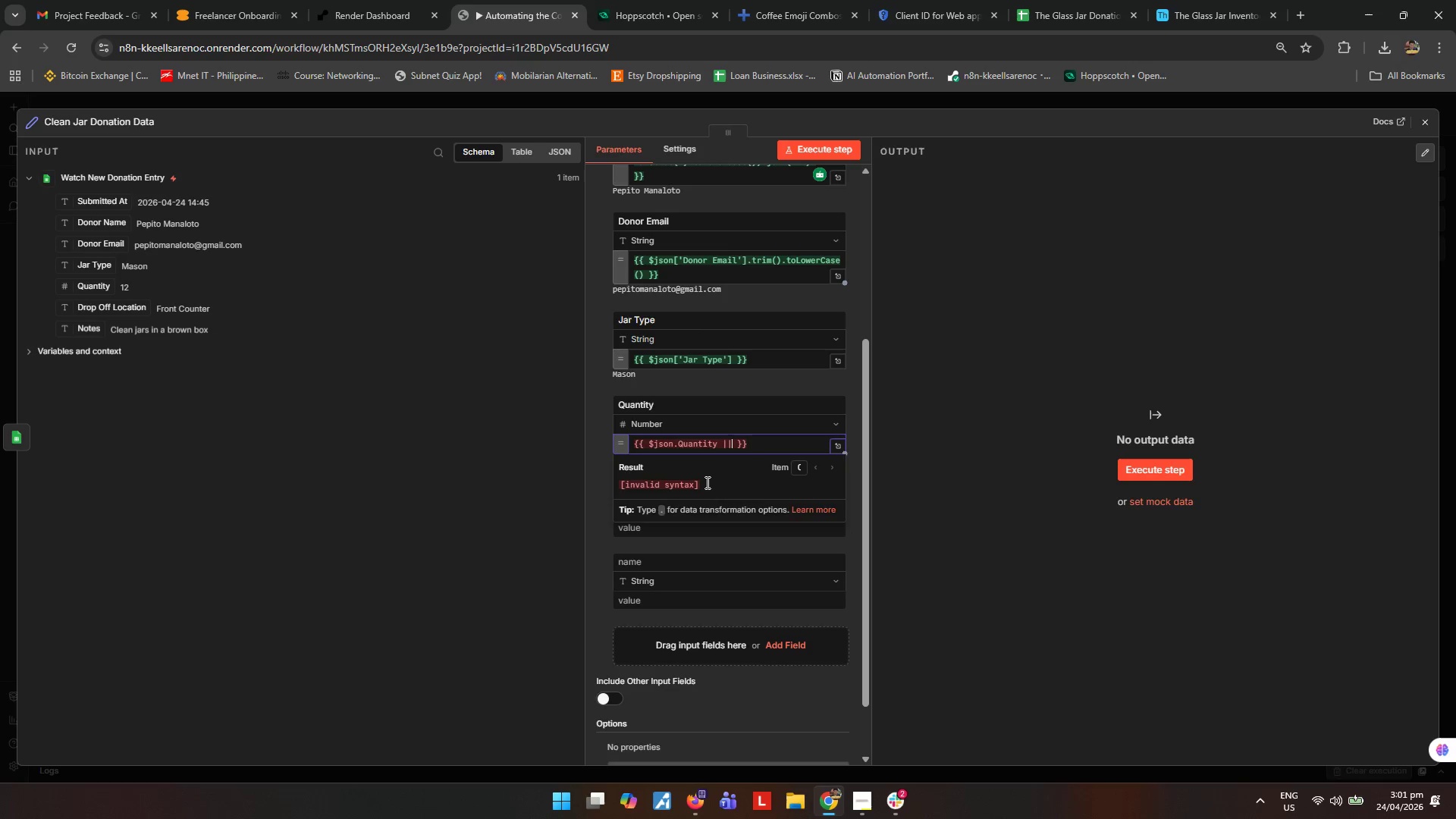 
key(Shift+Space)
 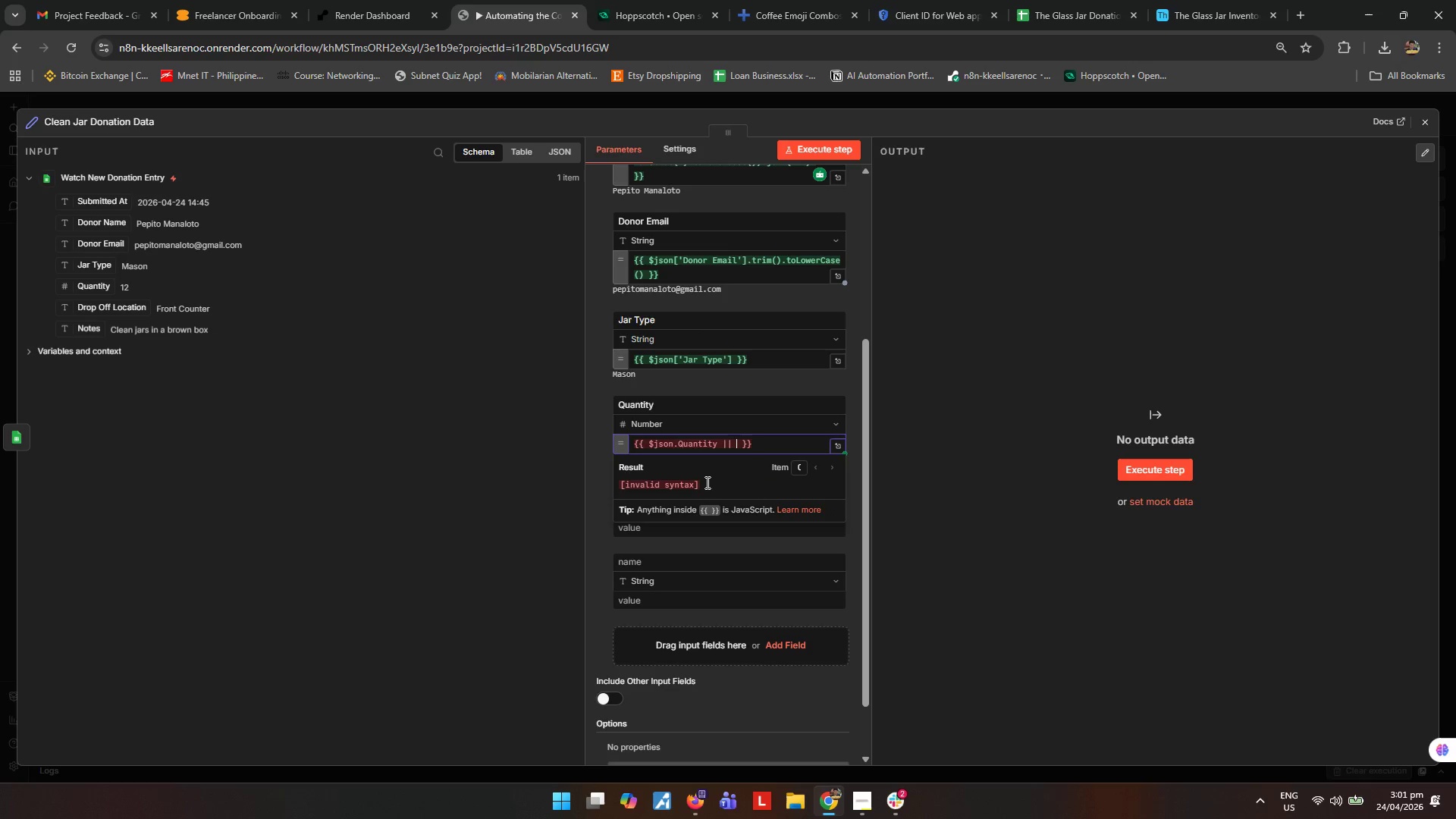 
key(Shift+0)
 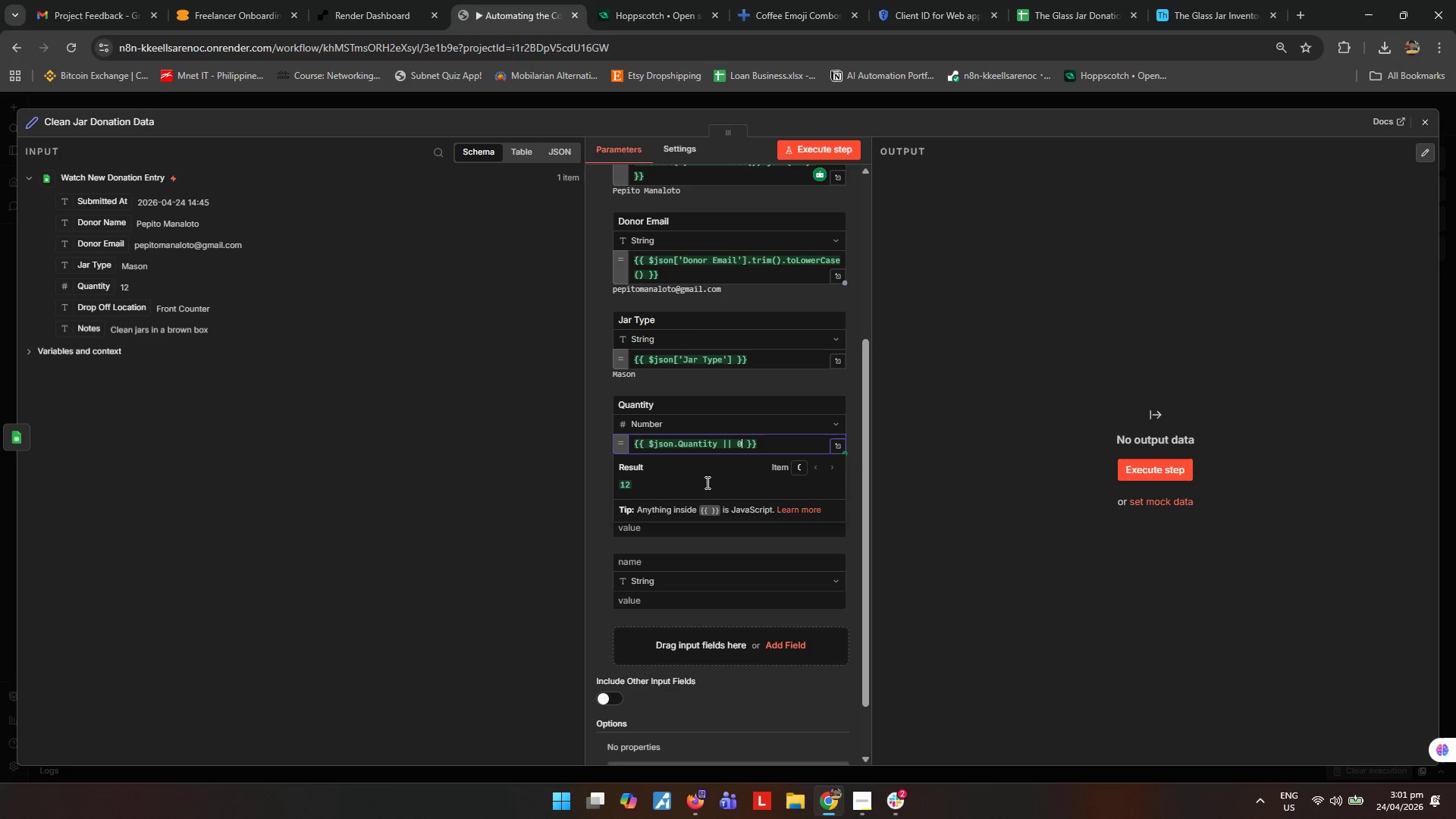 
scroll: coordinate [739, 548], scroll_direction: down, amount: 1.0
 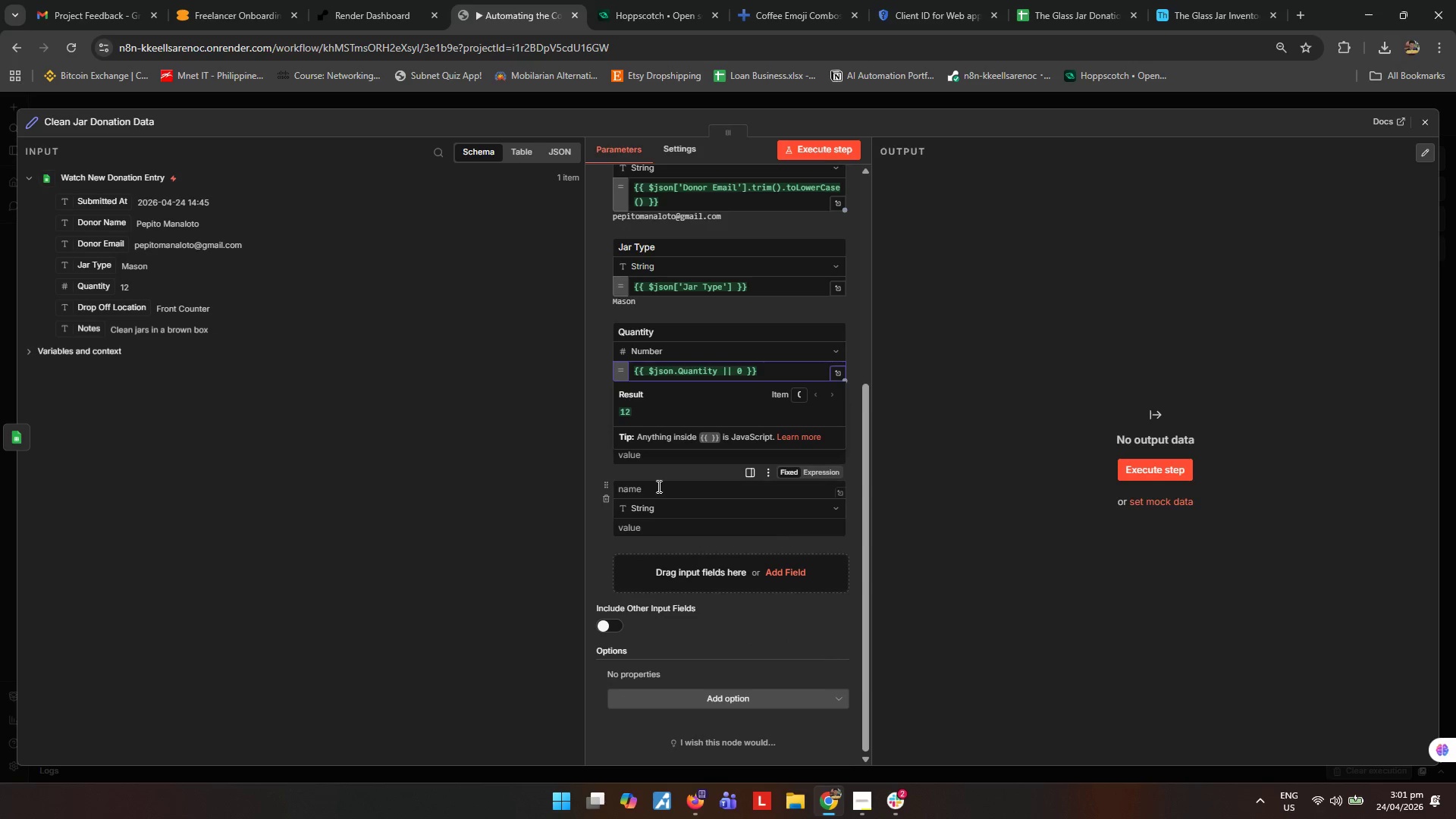 
left_click([996, 519])
 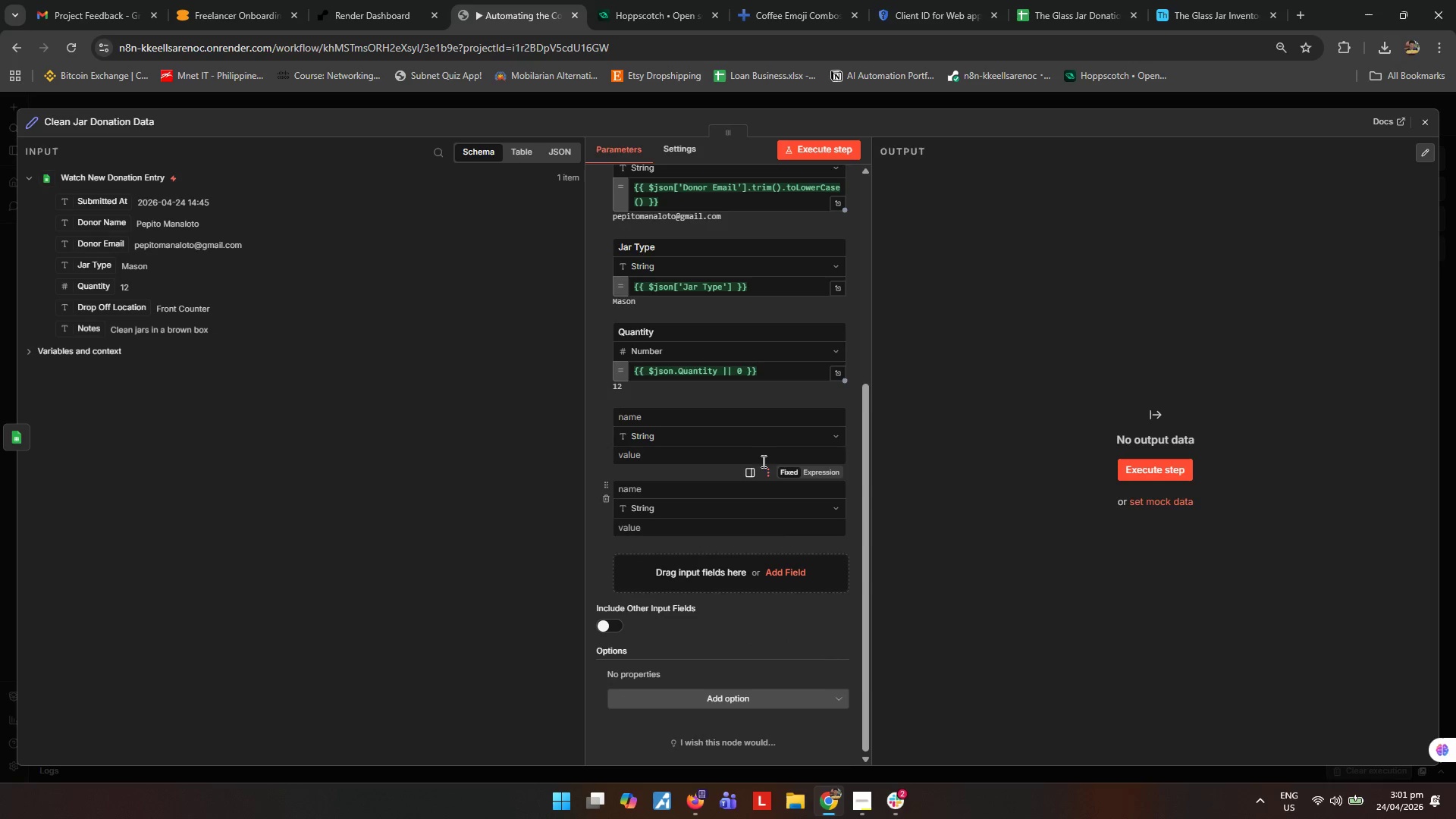 
scroll: coordinate [735, 462], scroll_direction: down, amount: 2.0
 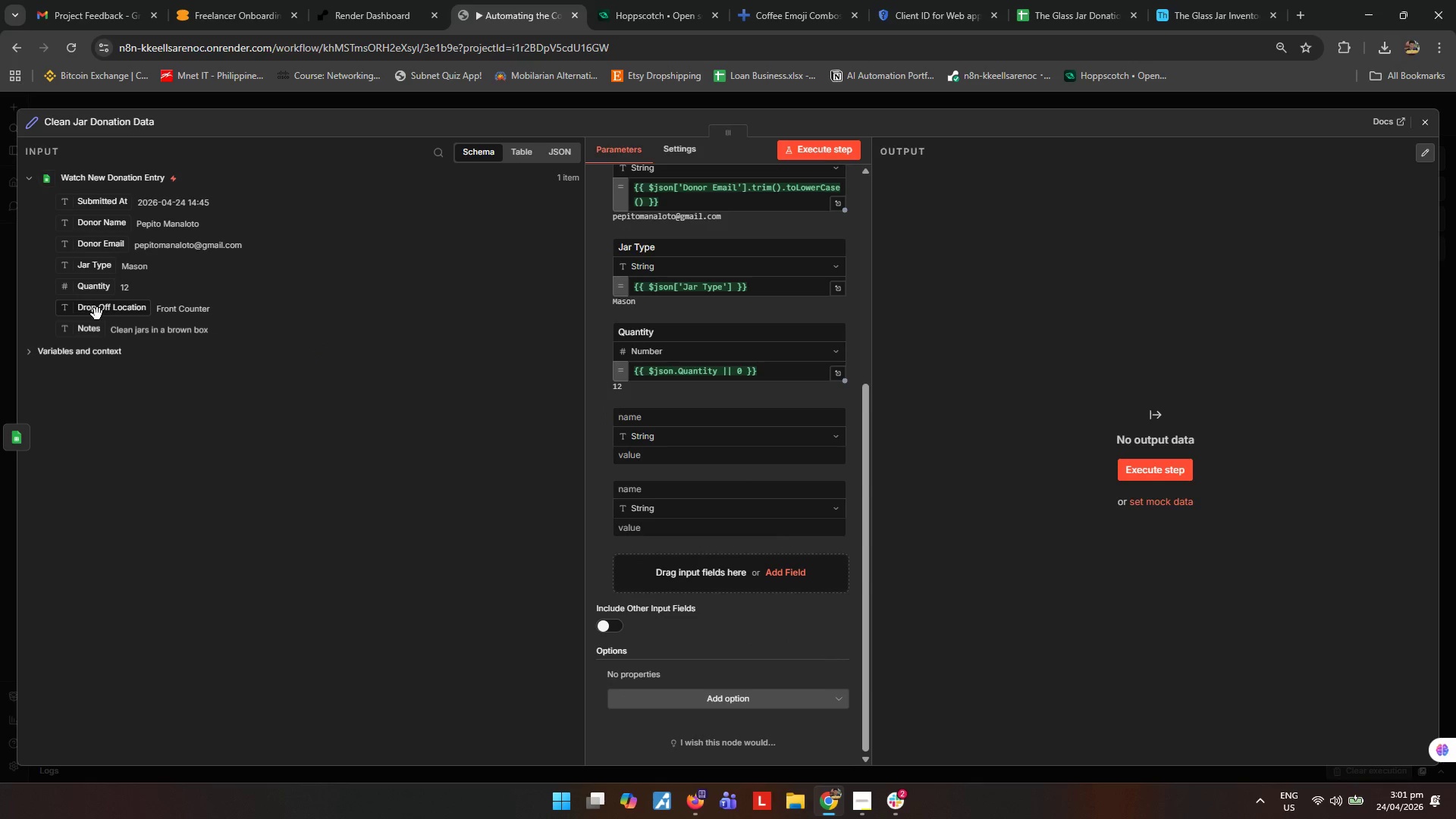 
left_click_drag(start_coordinate=[97, 313], to_coordinate=[657, 463])
 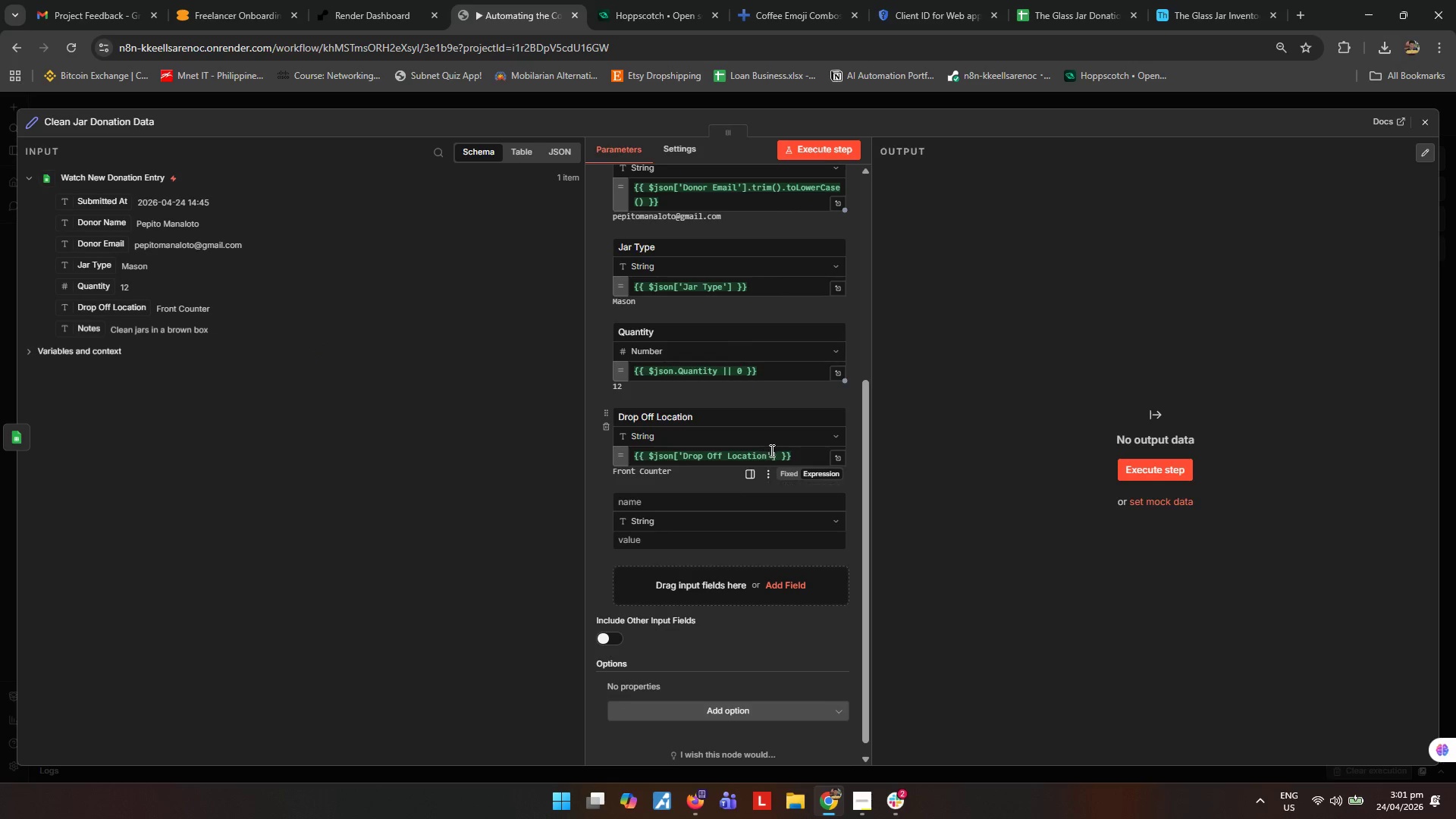 
left_click([776, 457])
 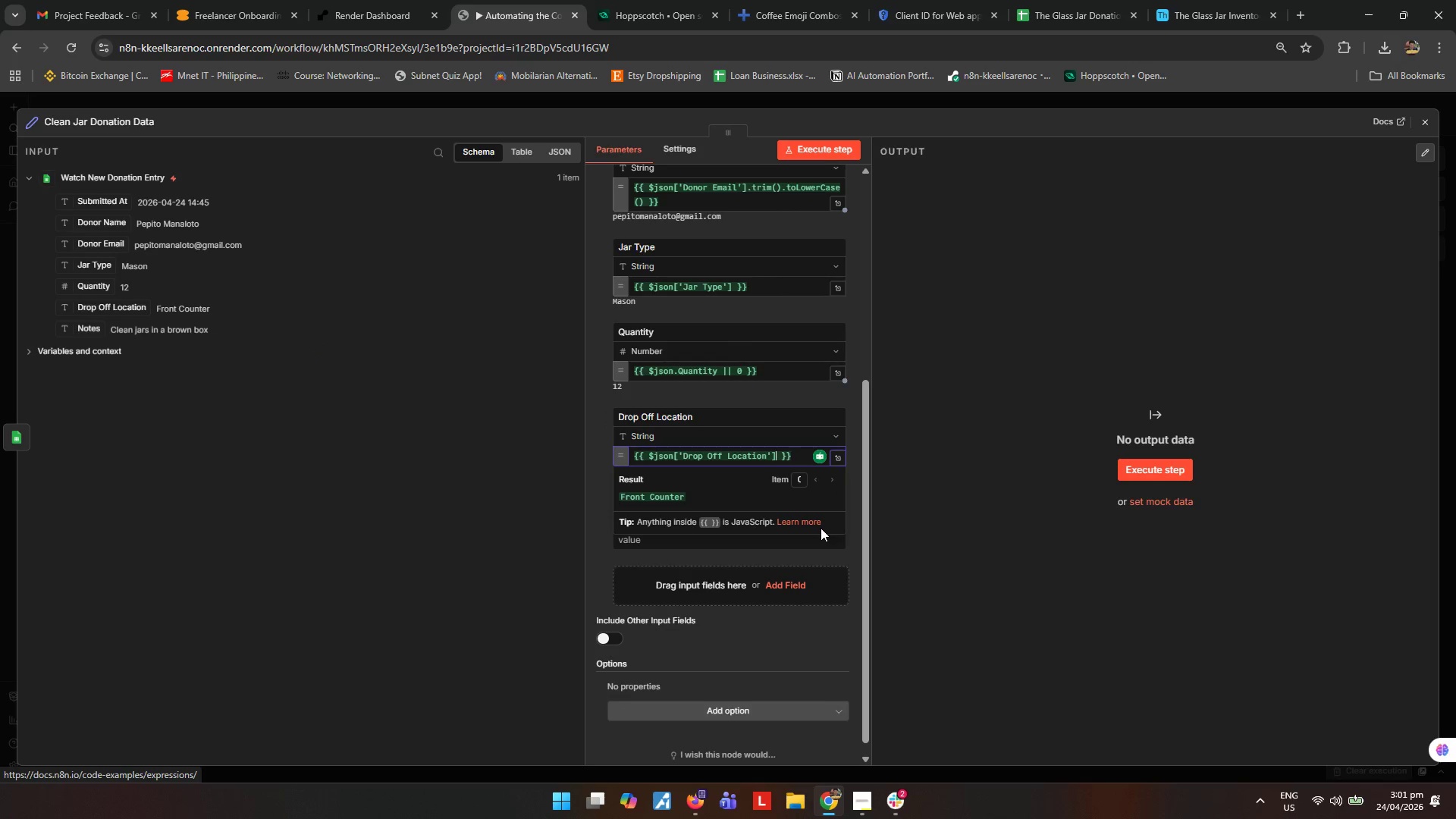 
hold_key(key=Period, duration=11.53)
 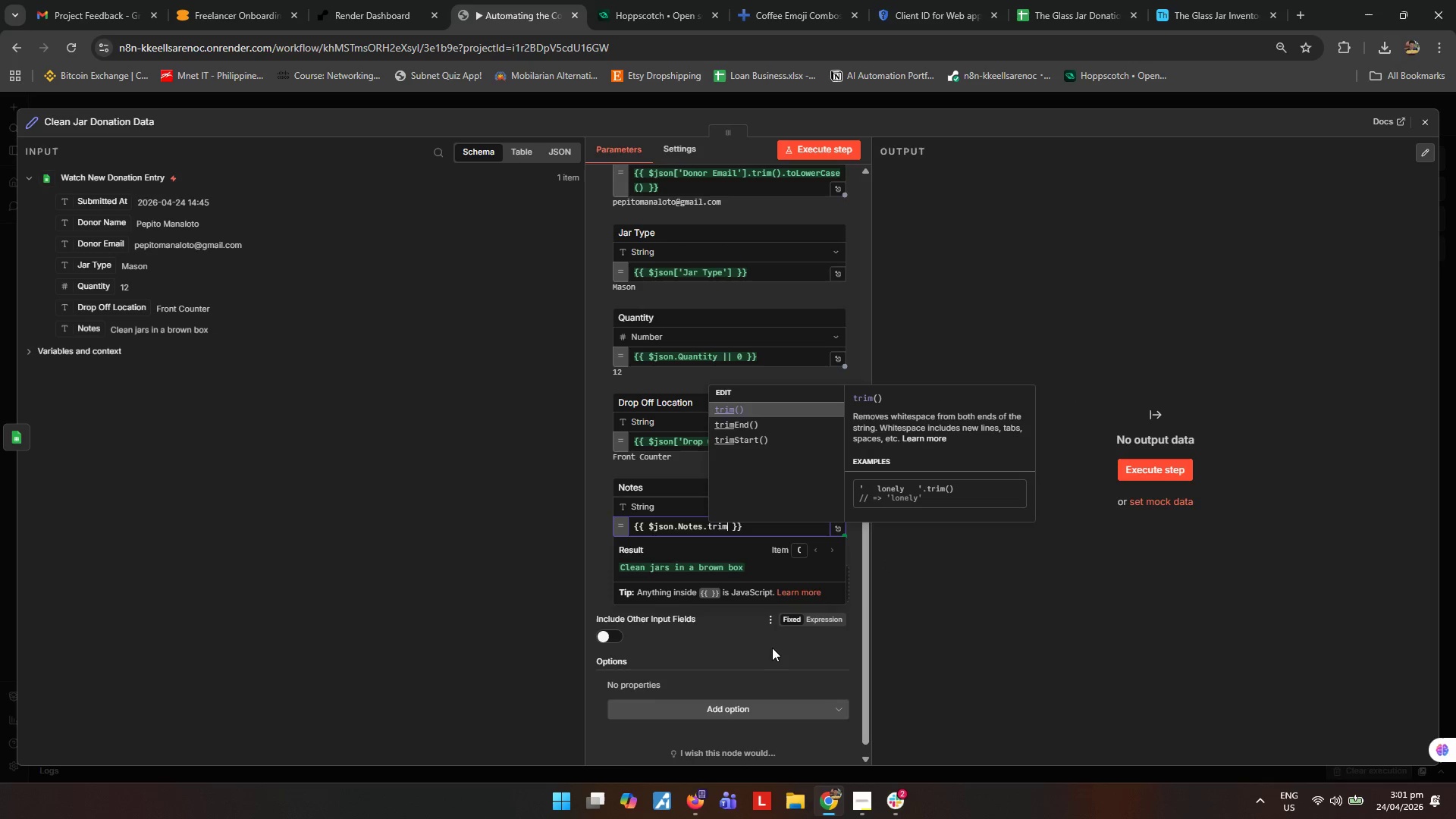 
key(Shift+ShiftRight)
 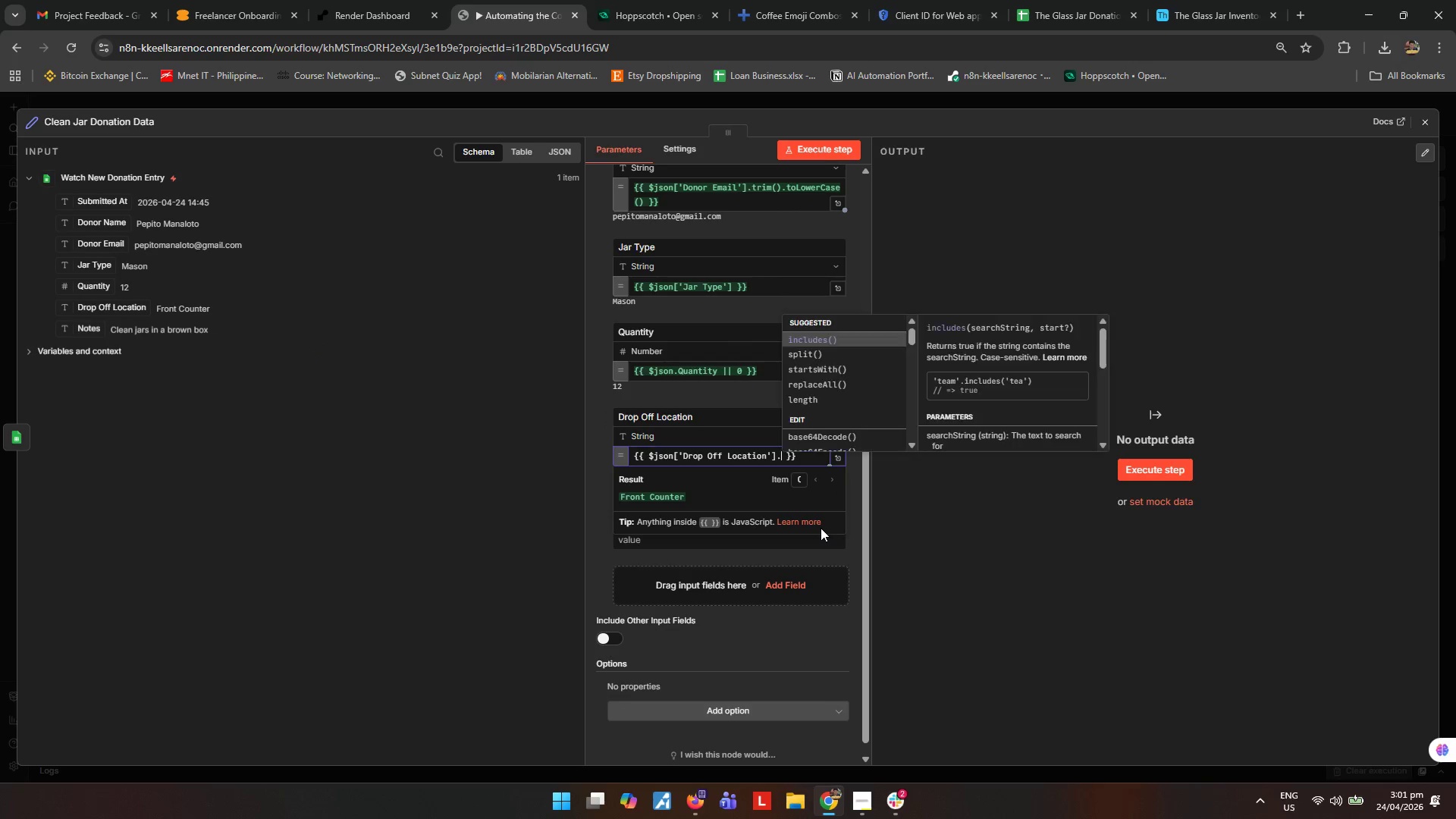 
key(Shift+9)
 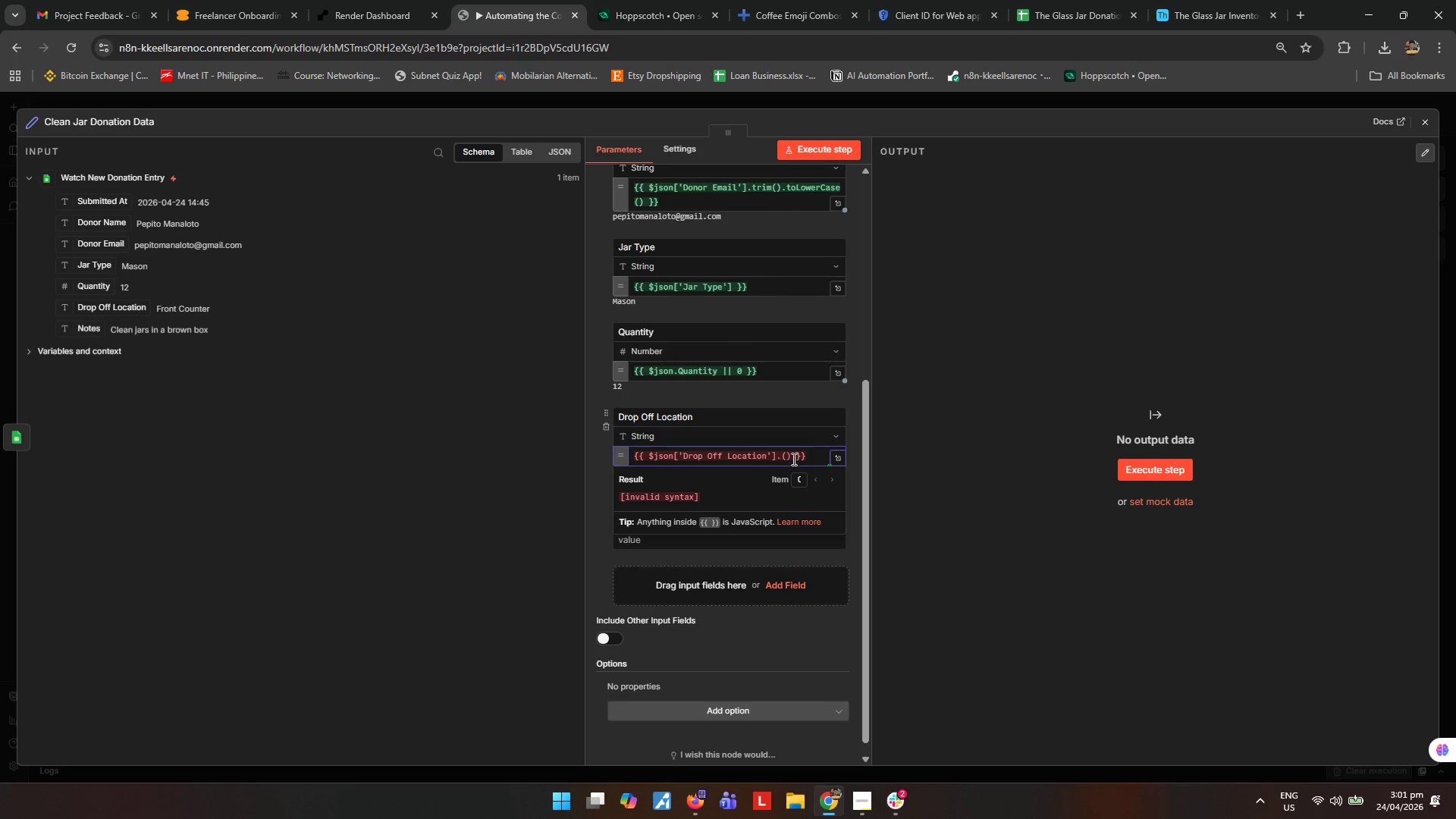 
type(trim)
 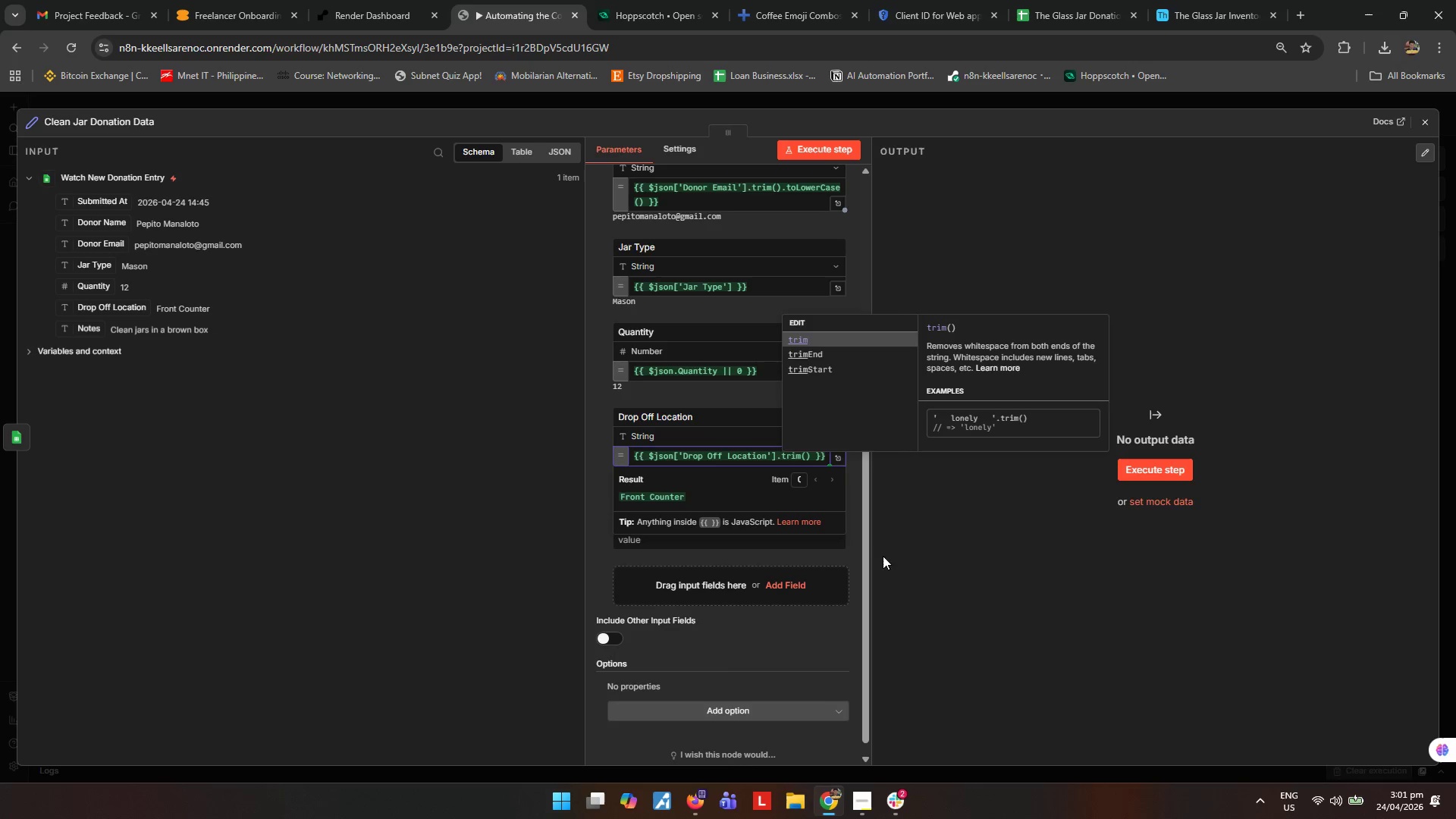 
left_click_drag(start_coordinate=[1015, 606], to_coordinate=[1008, 613])
 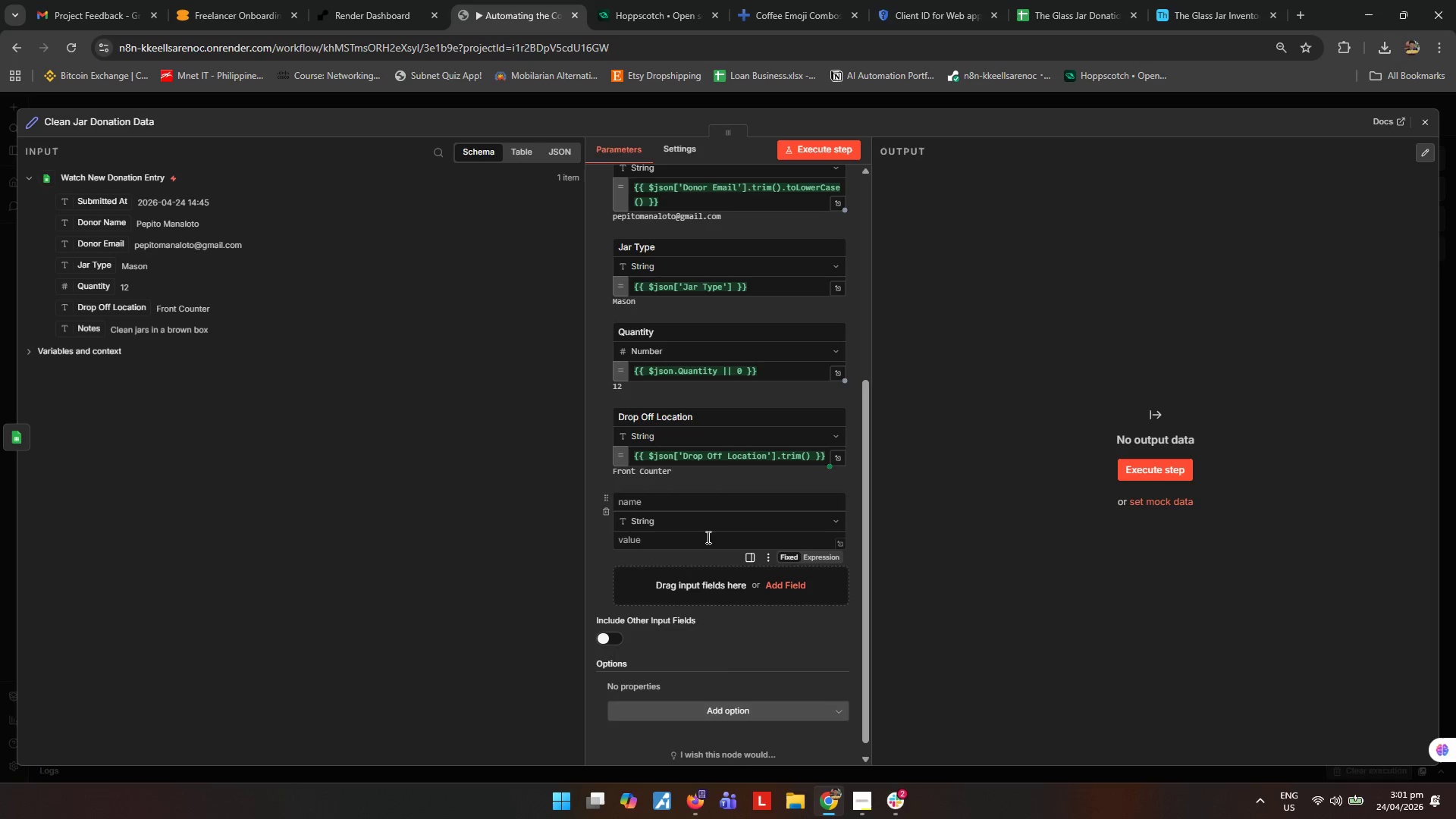 
scroll: coordinate [697, 536], scroll_direction: down, amount: 1.0
 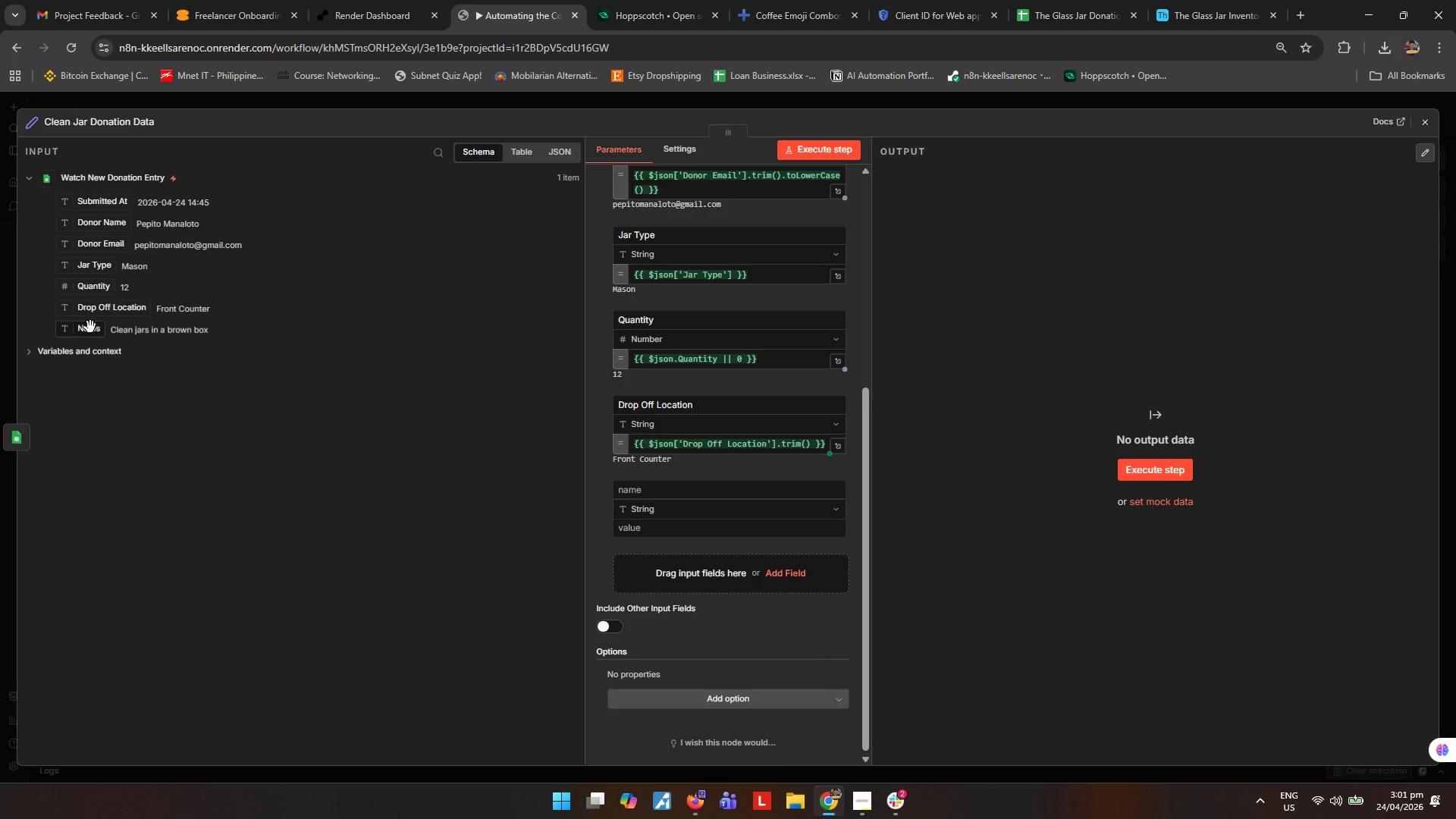 
left_click_drag(start_coordinate=[90, 327], to_coordinate=[652, 535])
 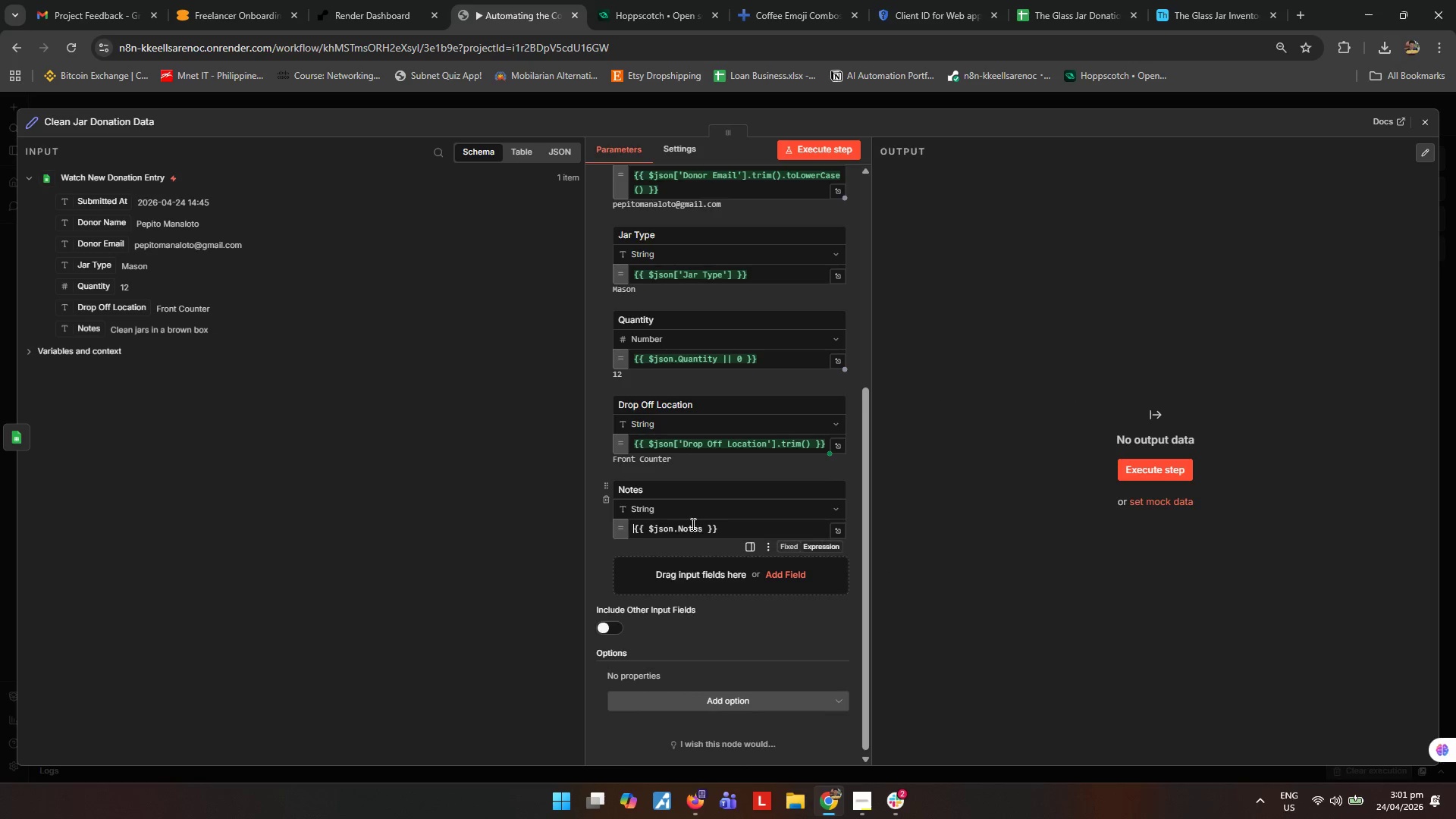 
scroll: coordinate [694, 533], scroll_direction: down, amount: 2.0
 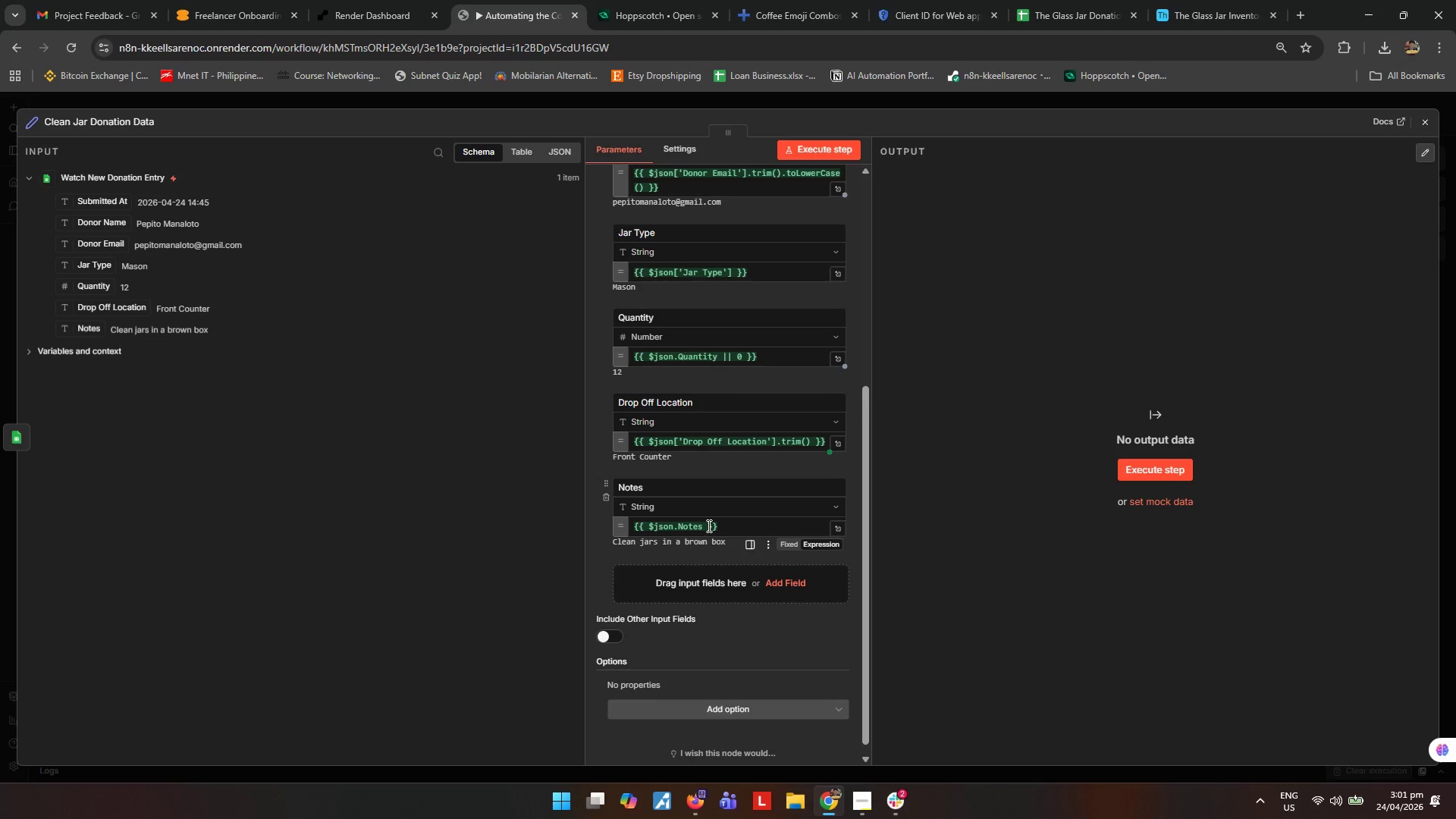 
left_click([705, 524])
 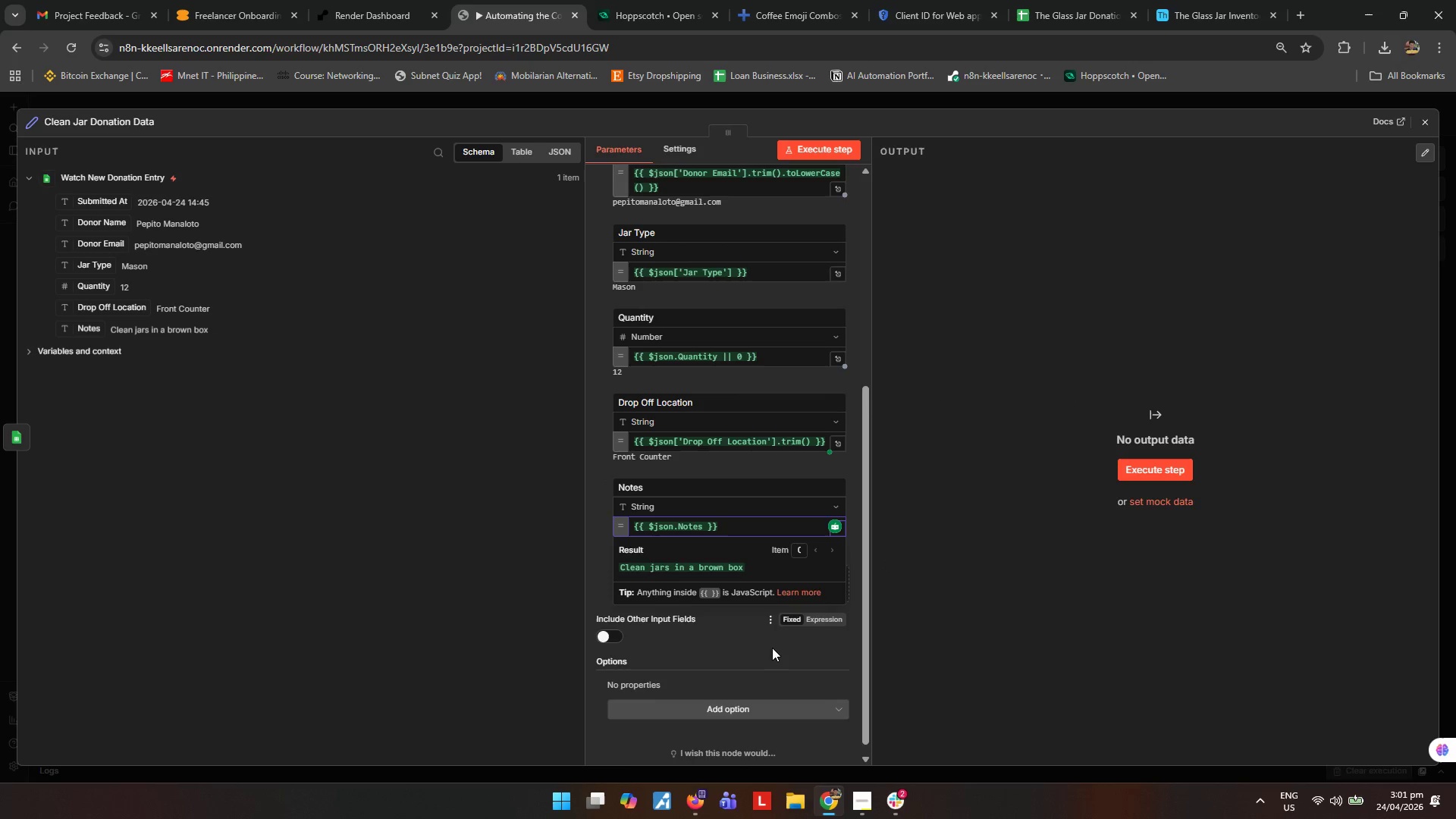 
type(trim()
 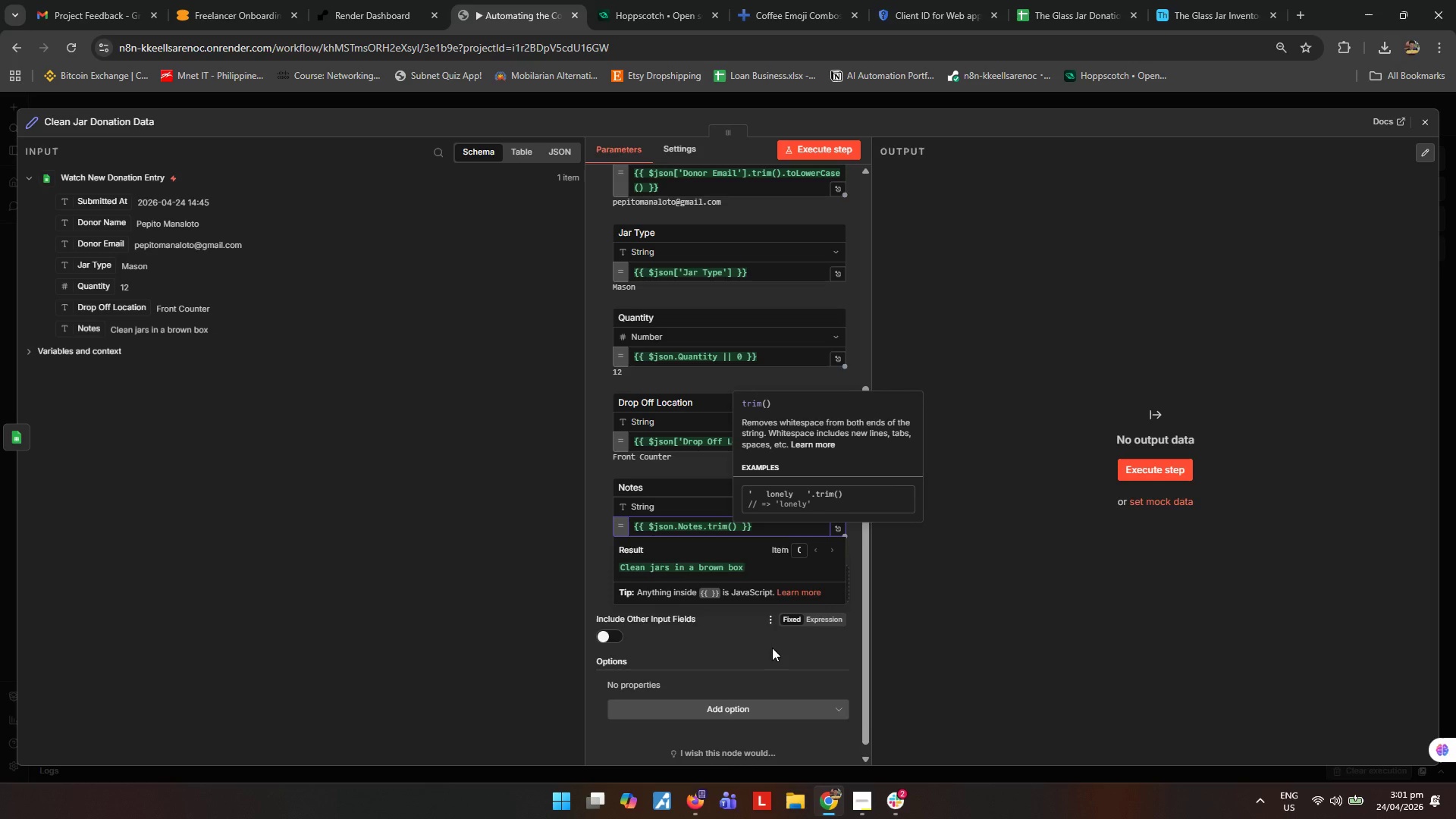 
wait(16.52)
 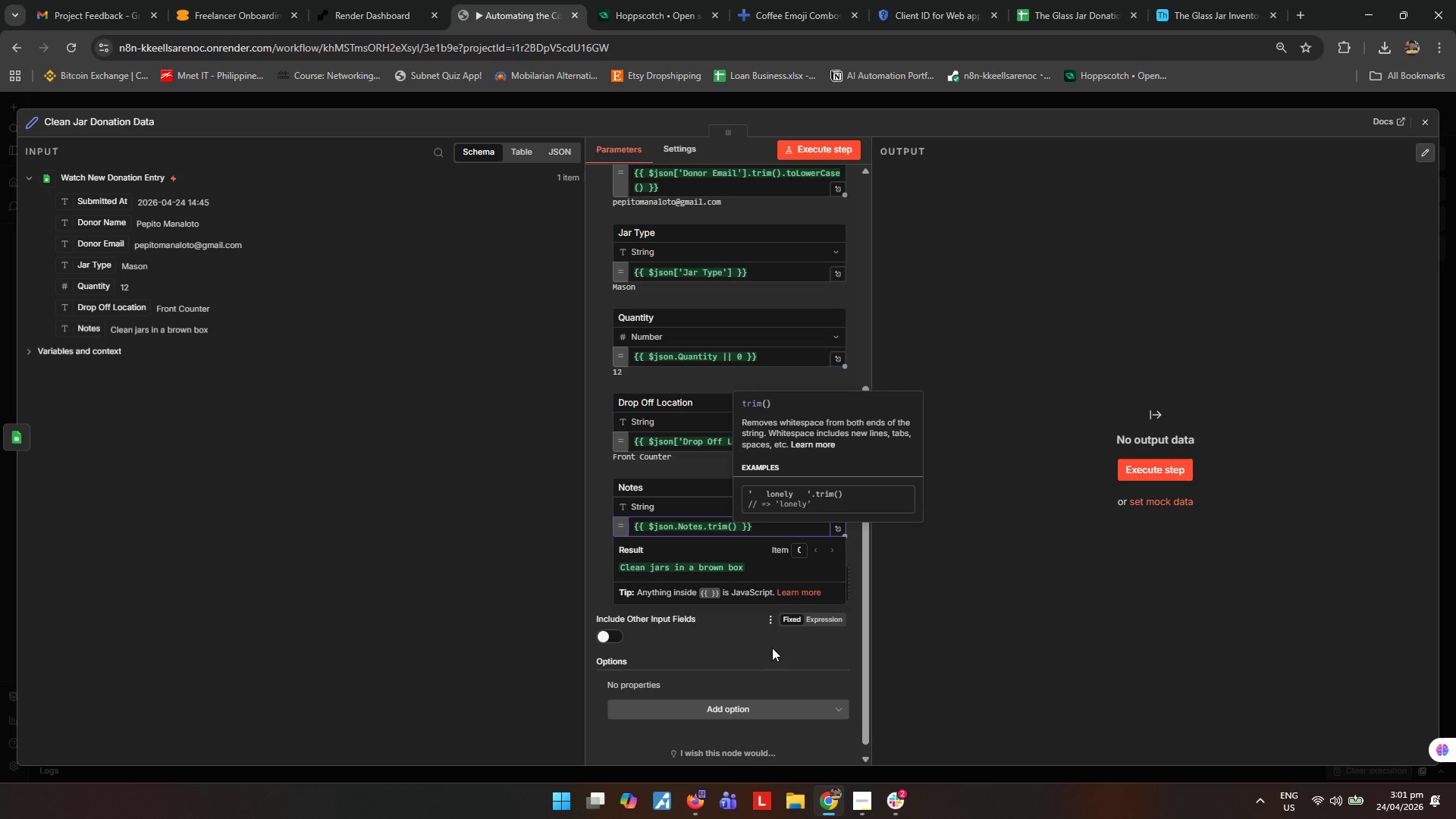 
left_click([1053, 5])
 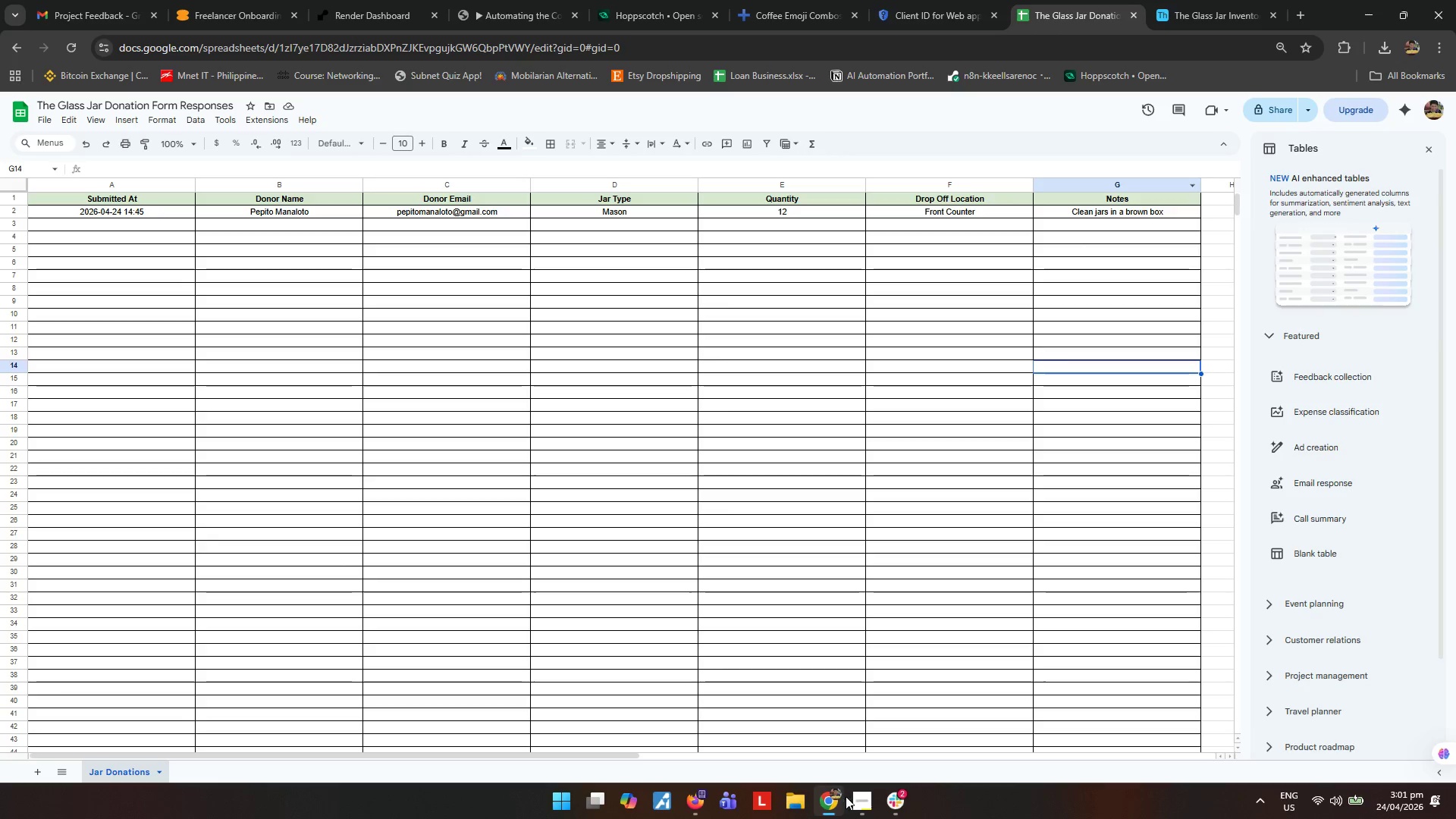 
left_click([1182, 0])
 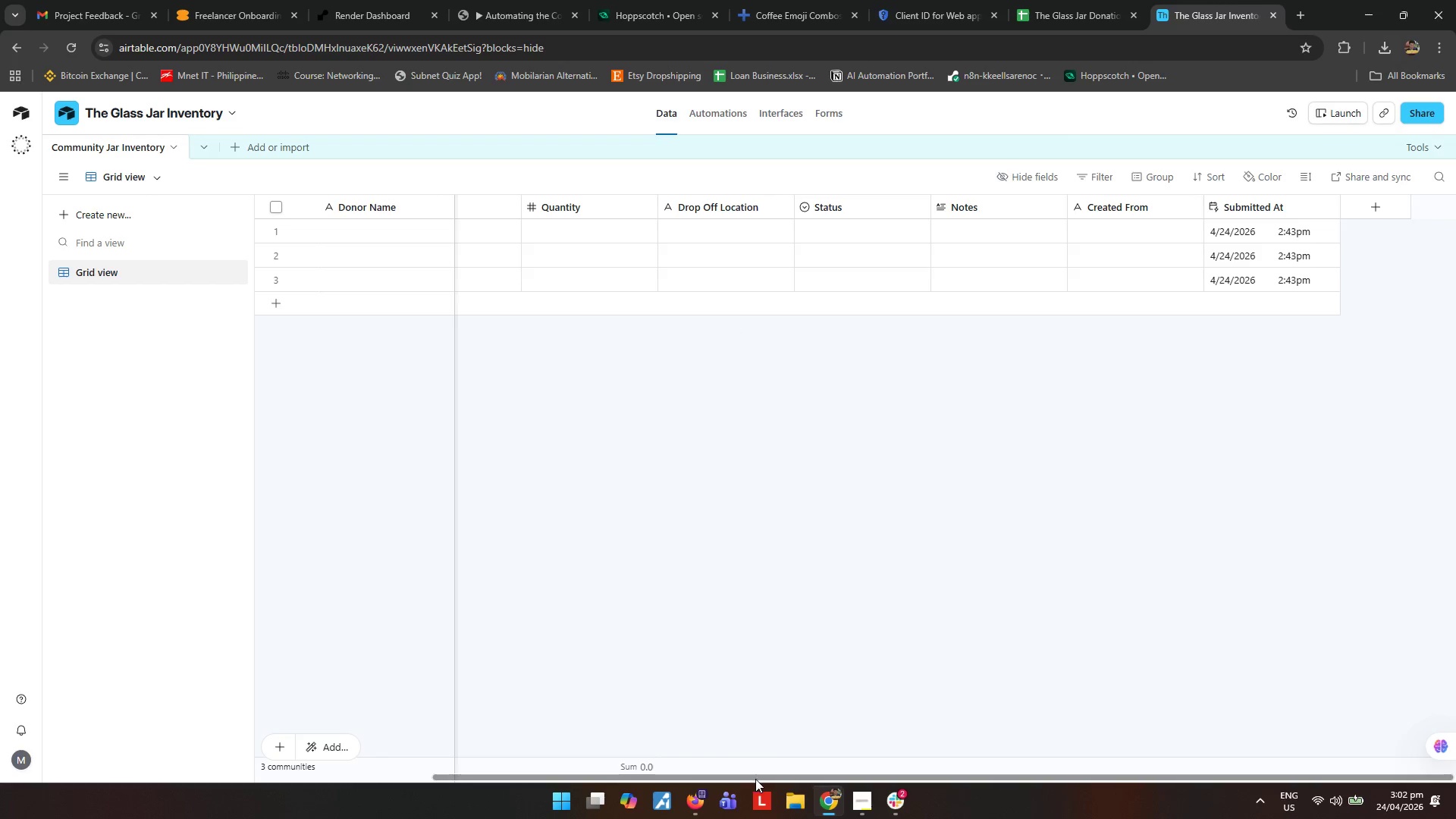 
left_click_drag(start_coordinate=[755, 781], to_coordinate=[748, 781])
 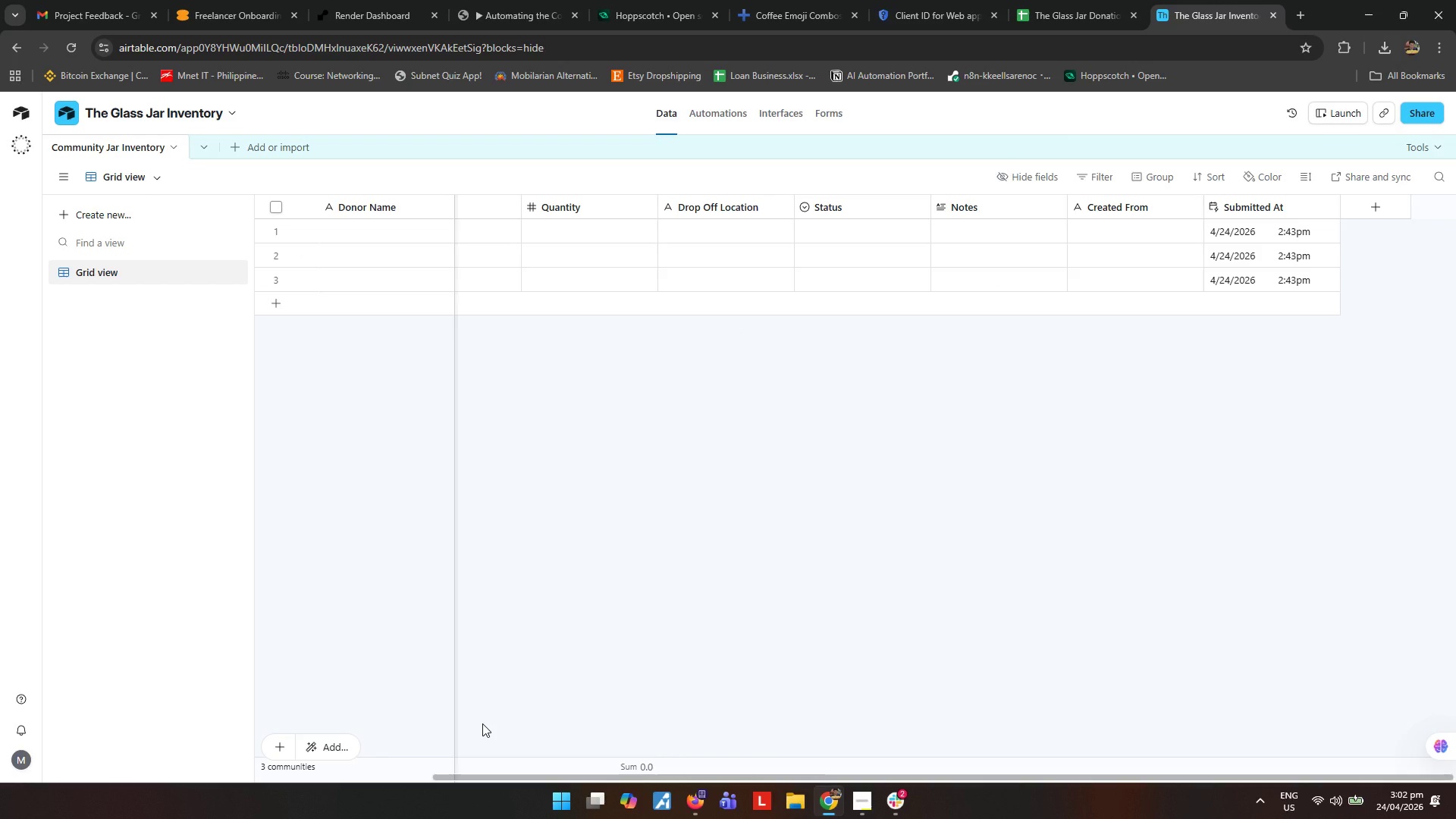 
wait(18.69)
 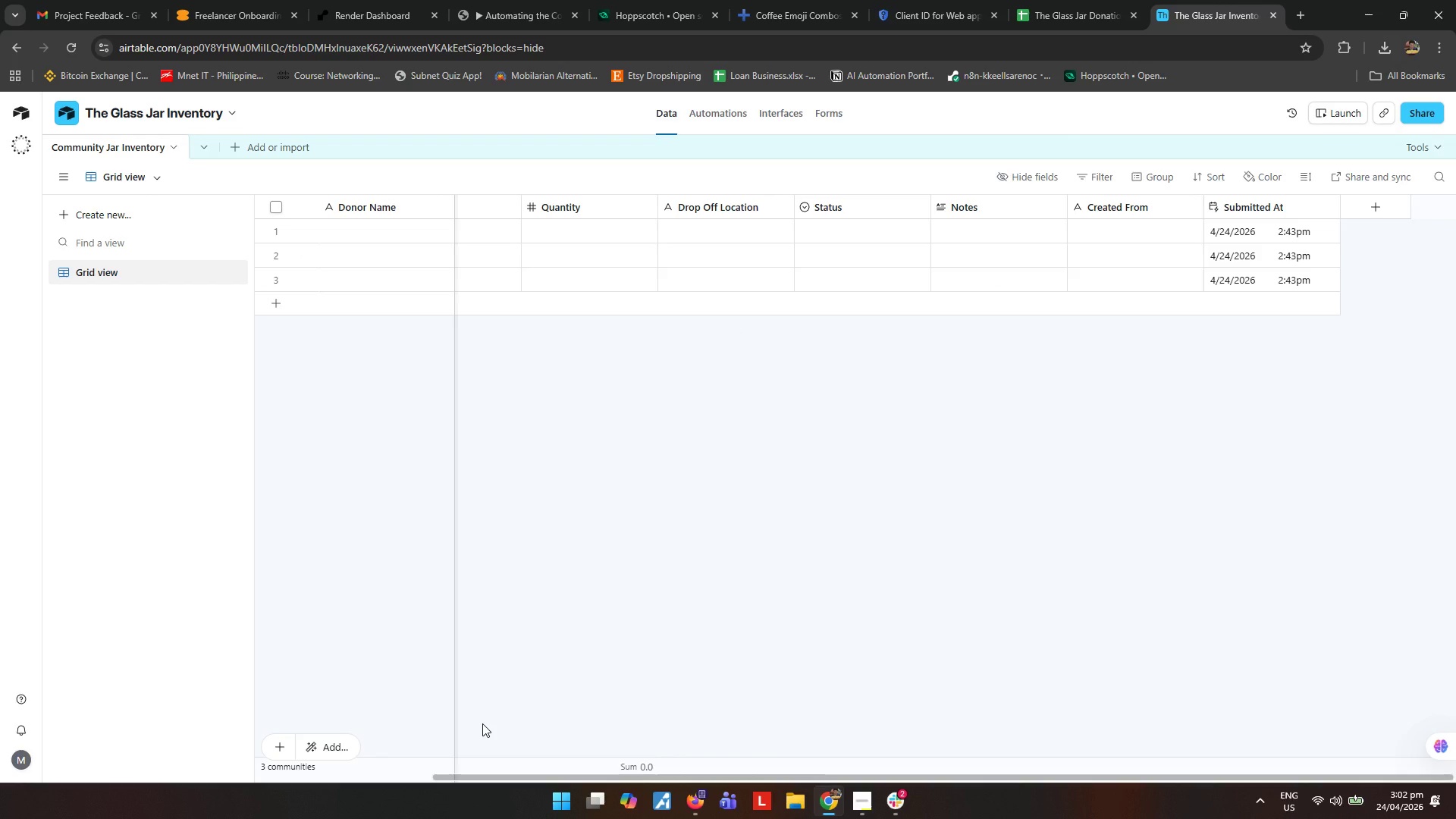 
left_click([861, 803])